 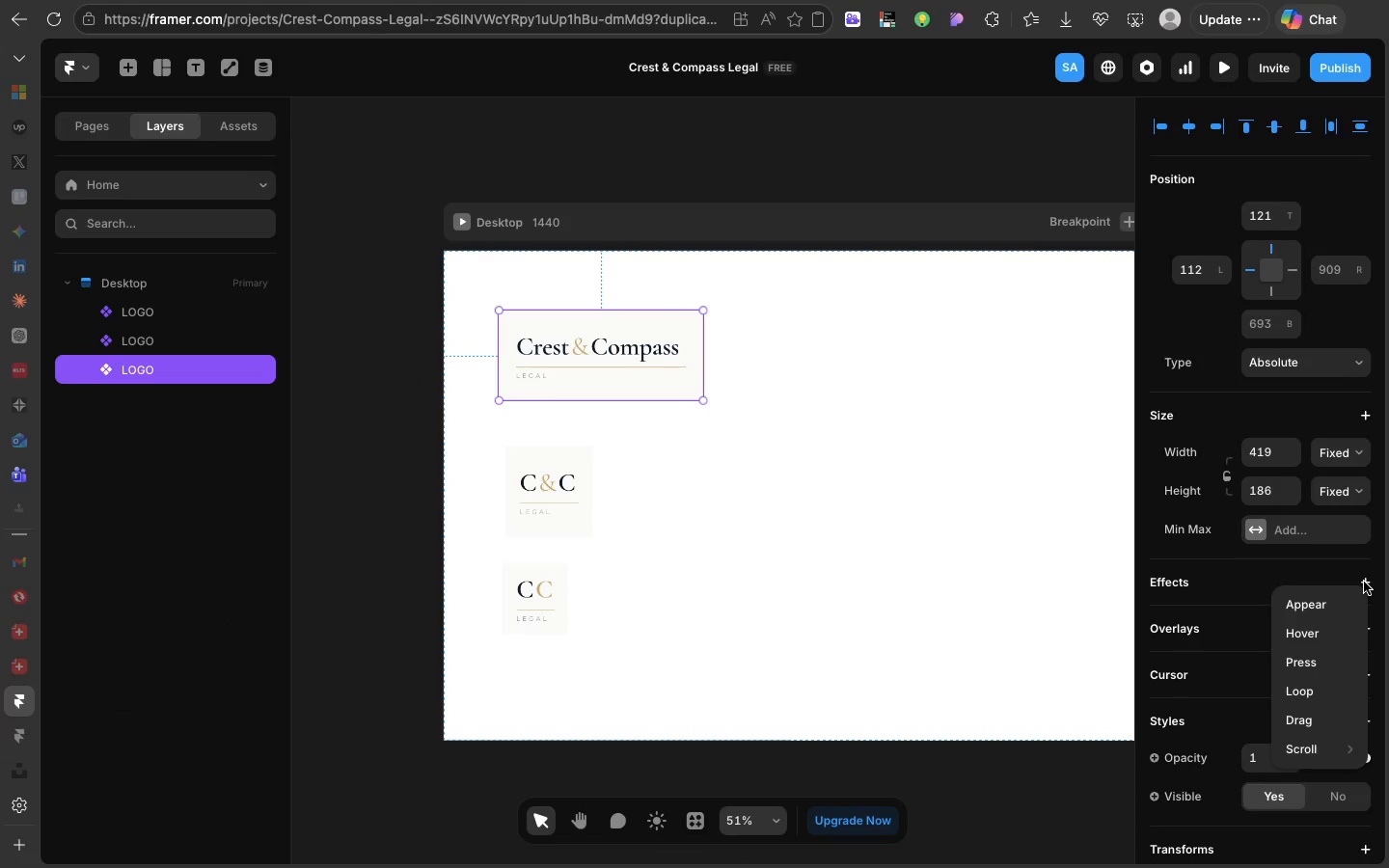 
left_click([1330, 629])
 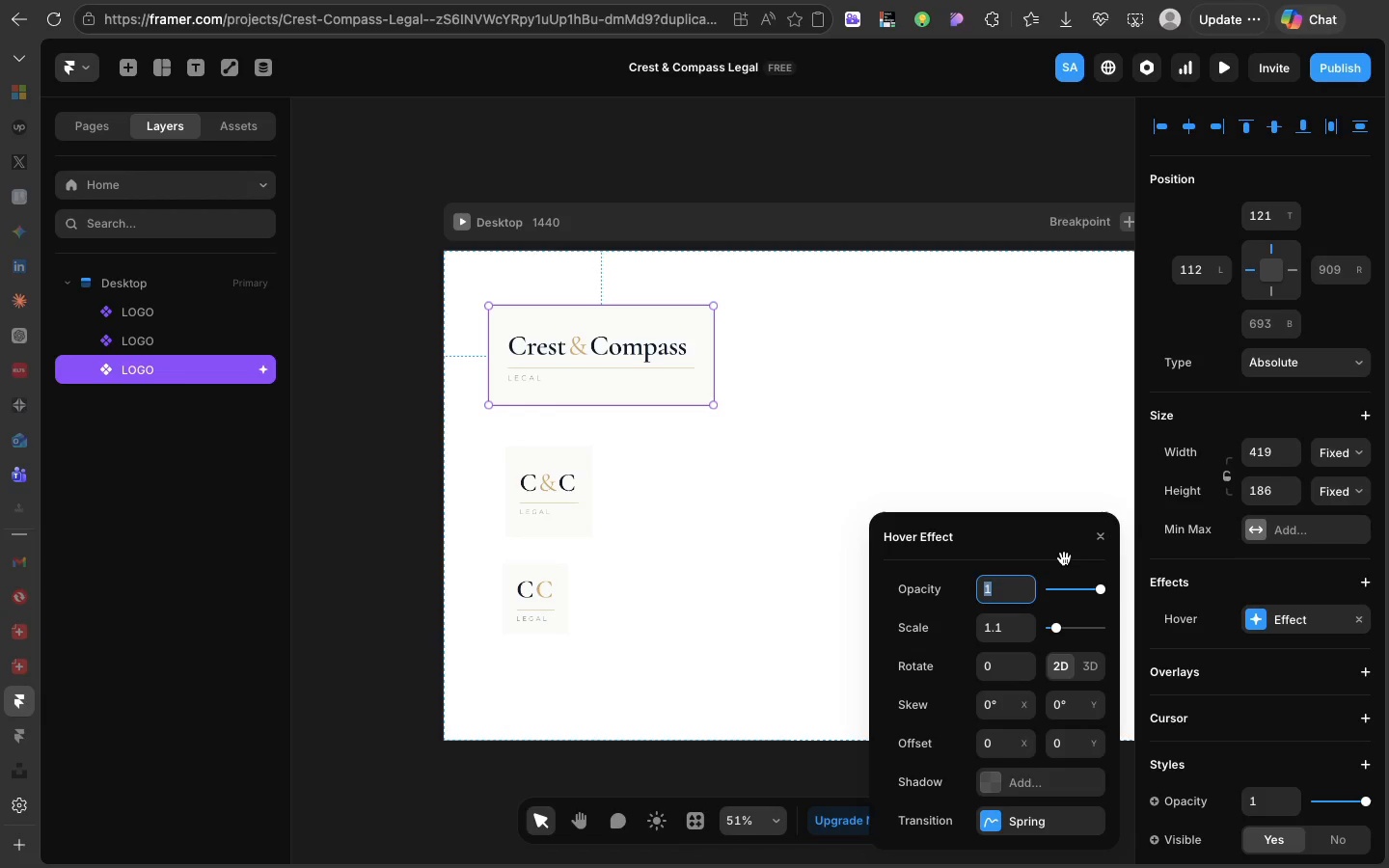 
wait(14.88)
 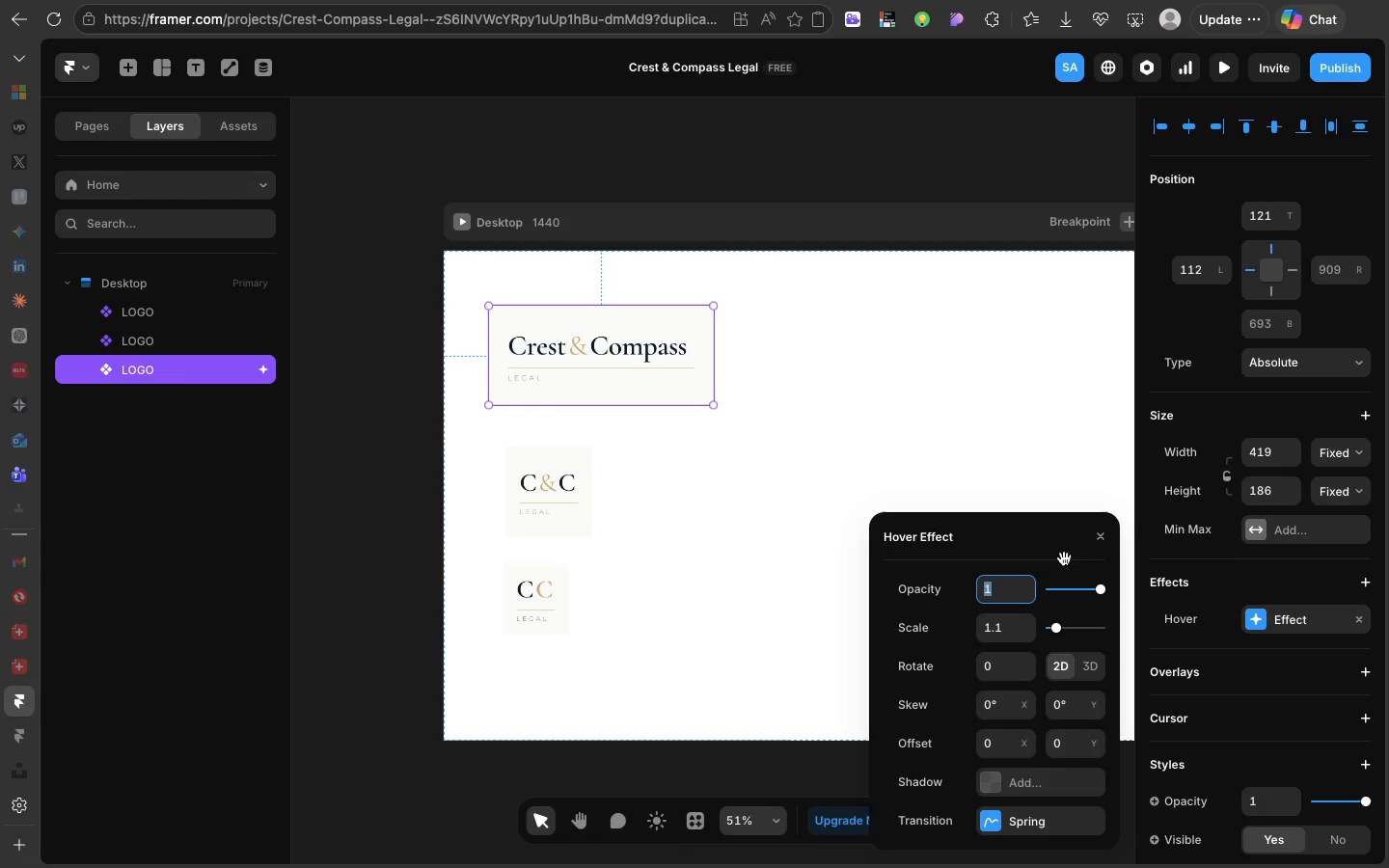 
type(0.85)
 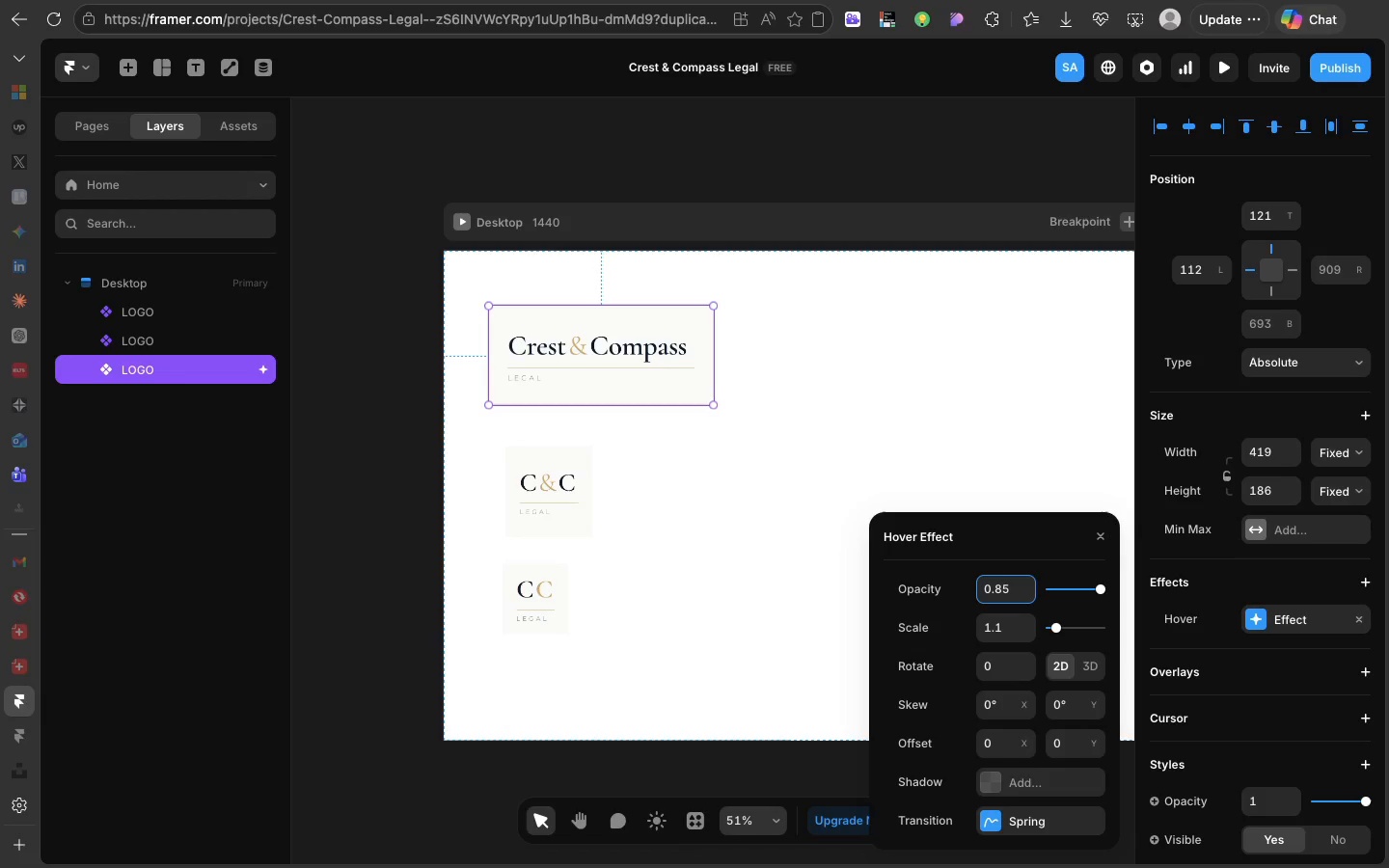 
key(Enter)
 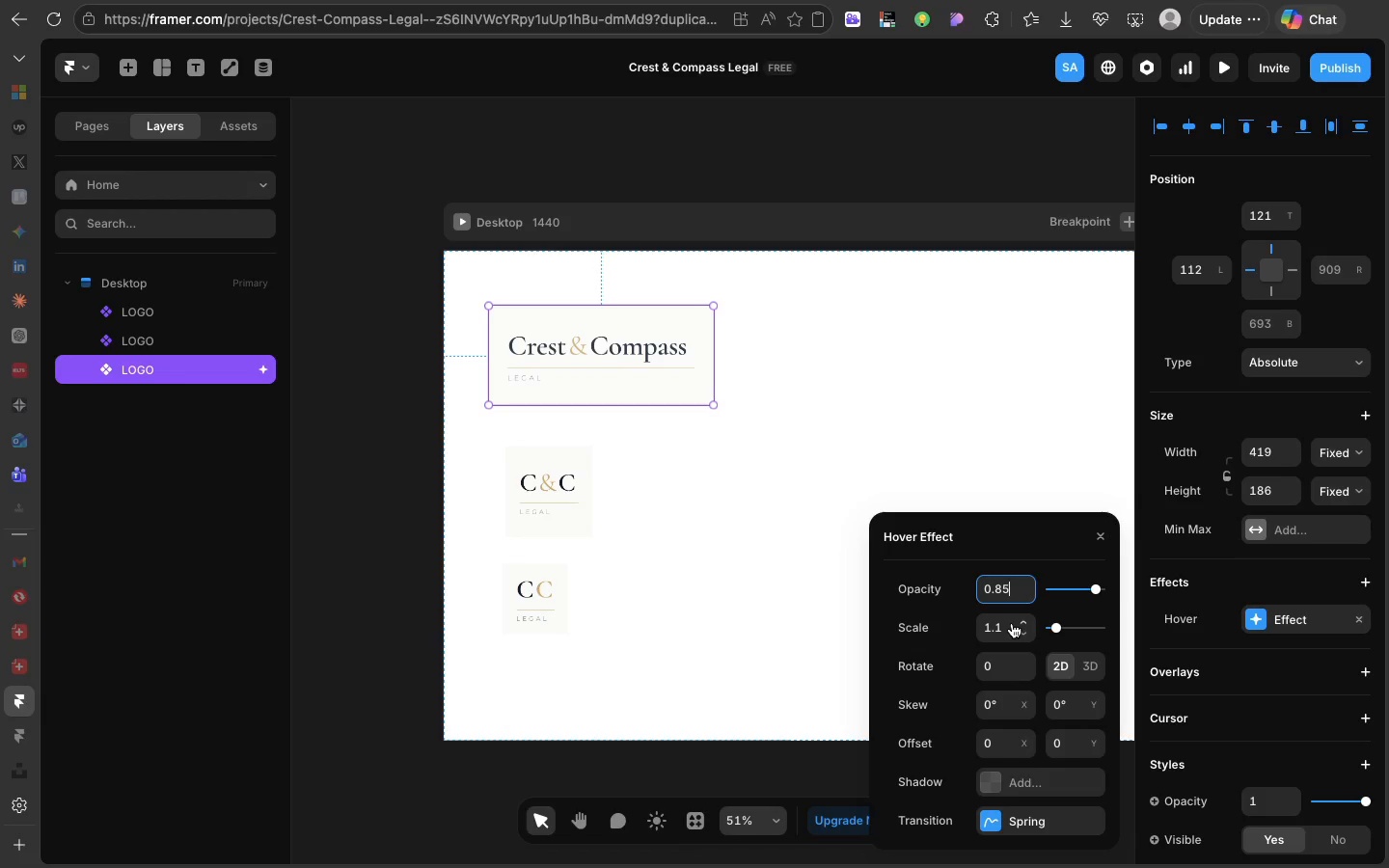 
wait(5.99)
 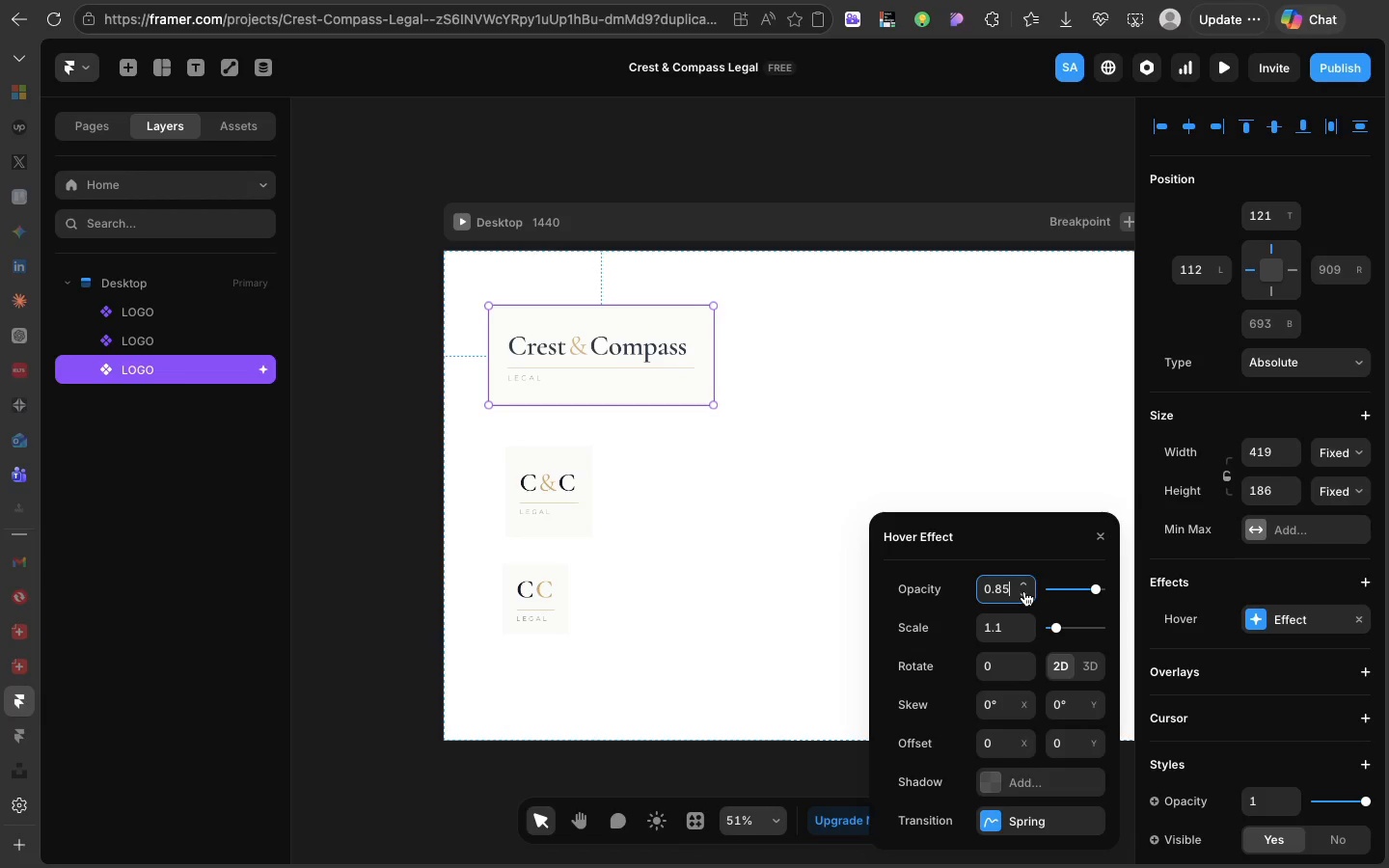 
double_click([1012, 623])
 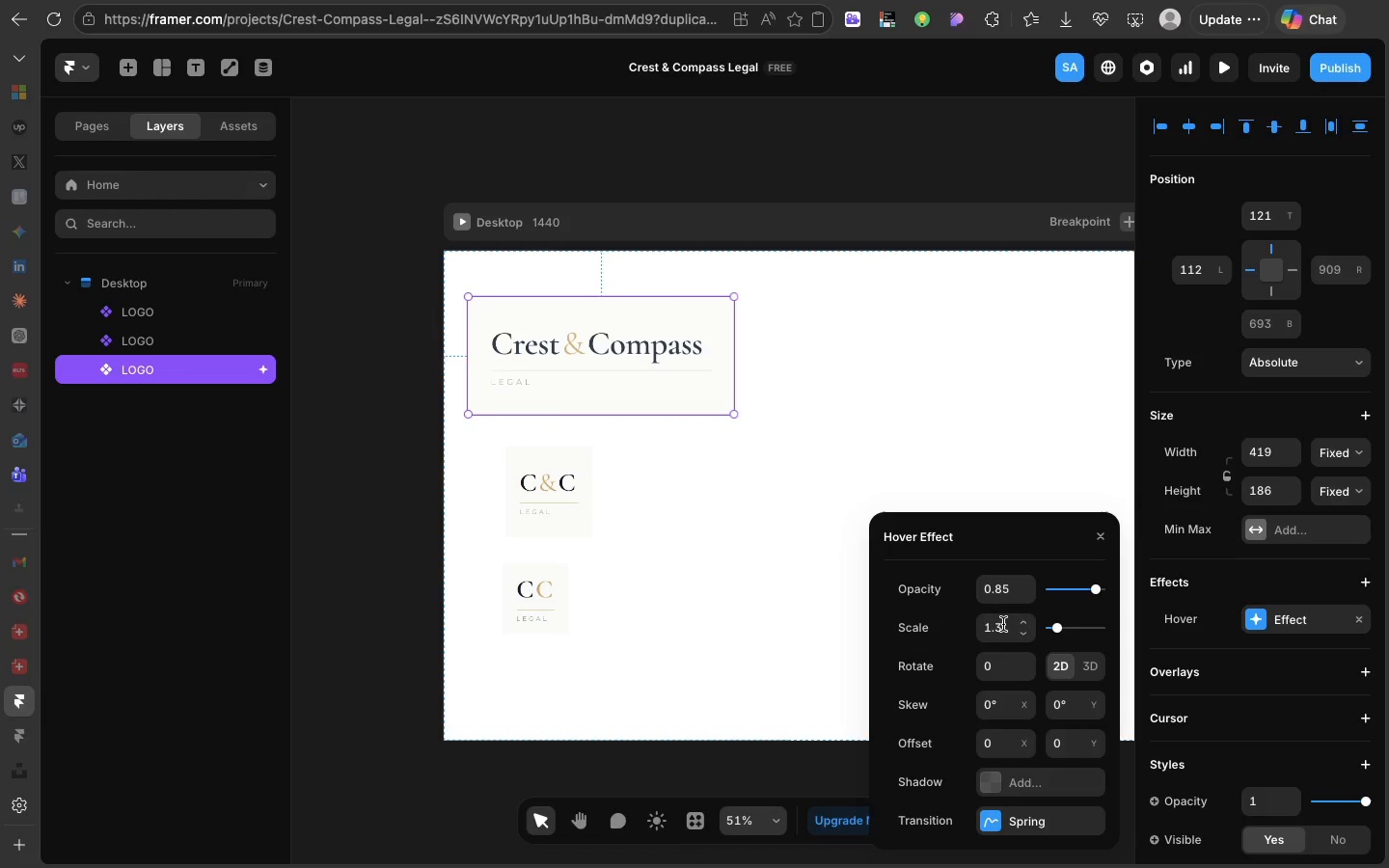 
double_click([1003, 624])
 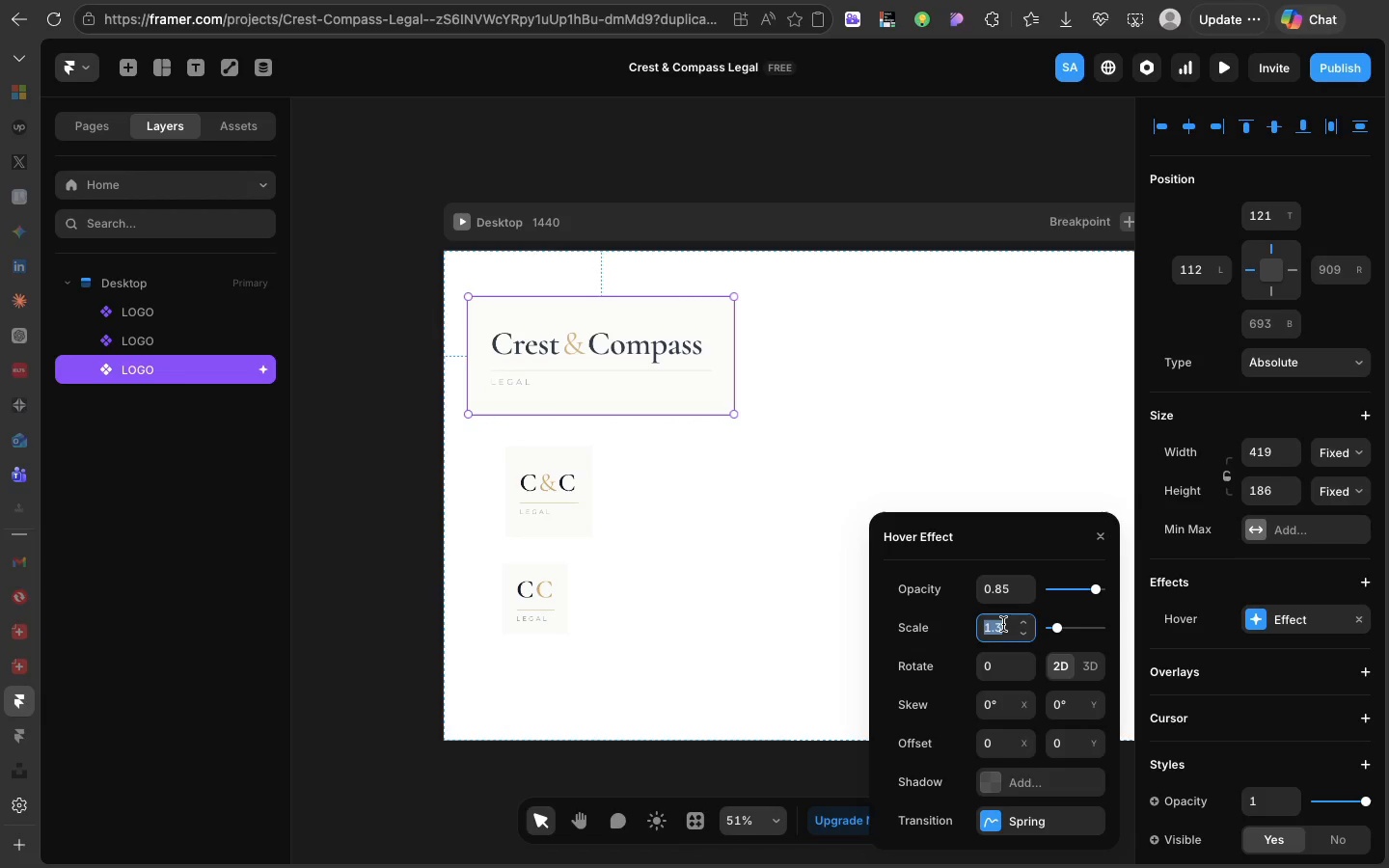 
type(1.08)
 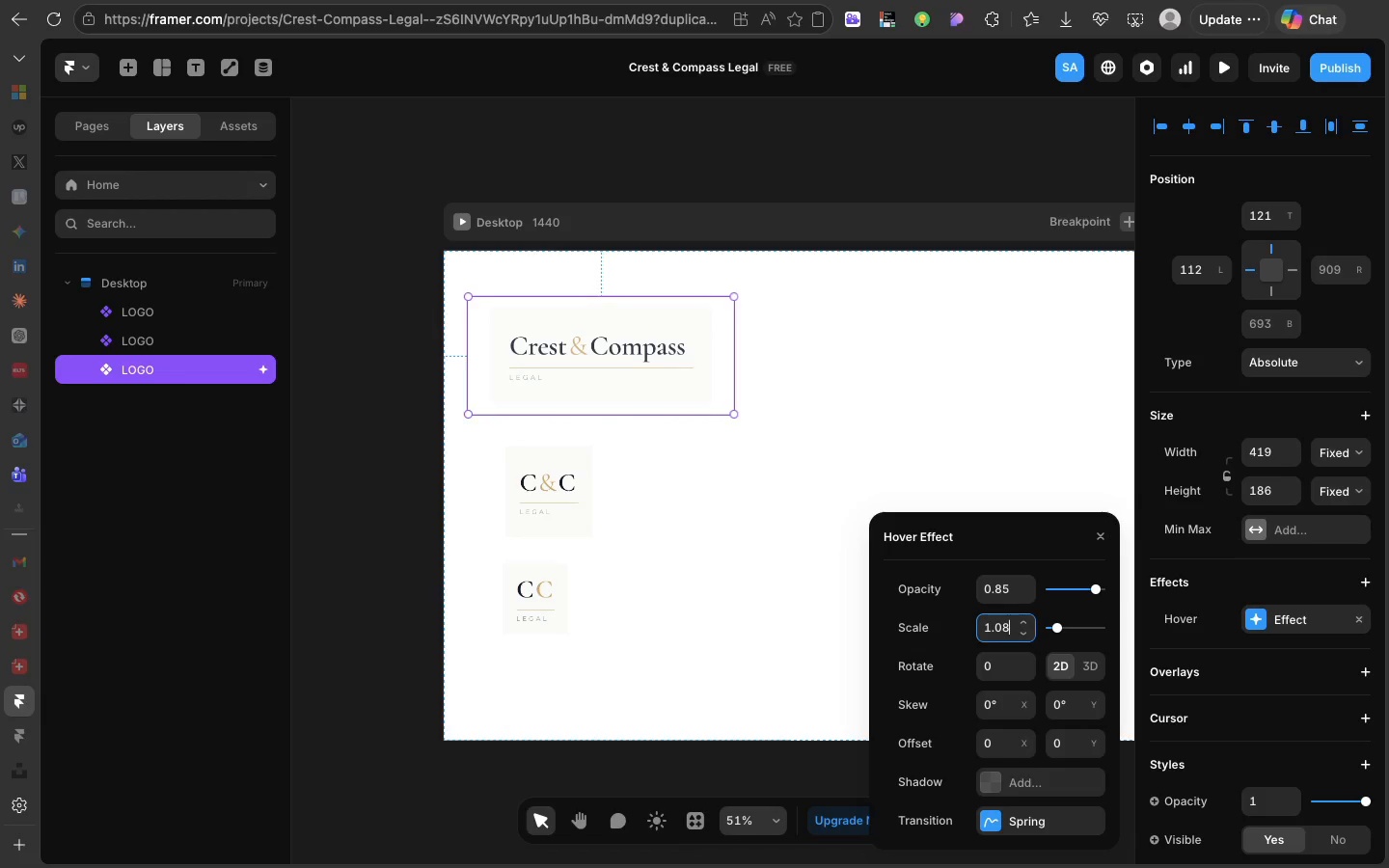 
key(Enter)
 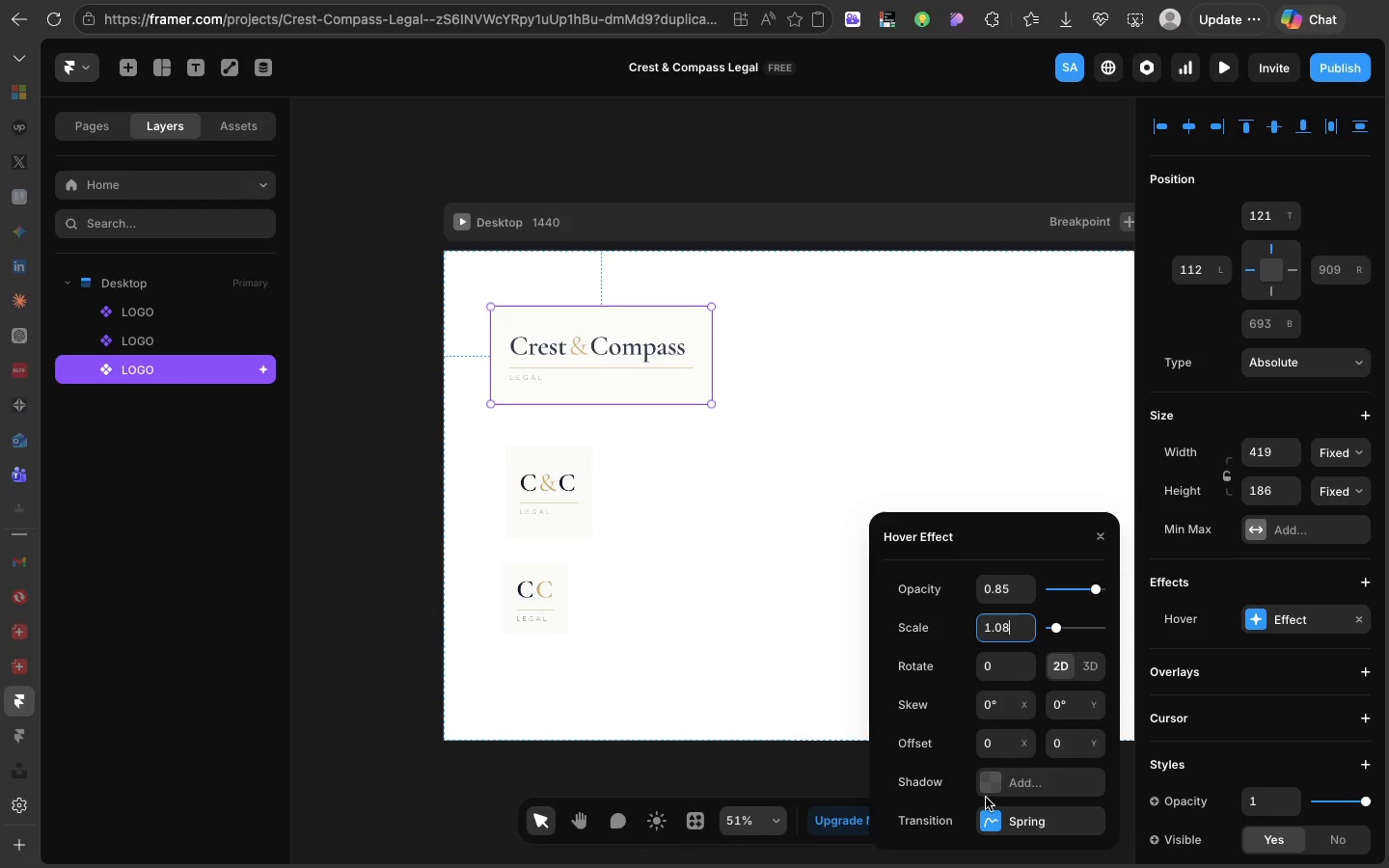 
left_click([988, 815])
 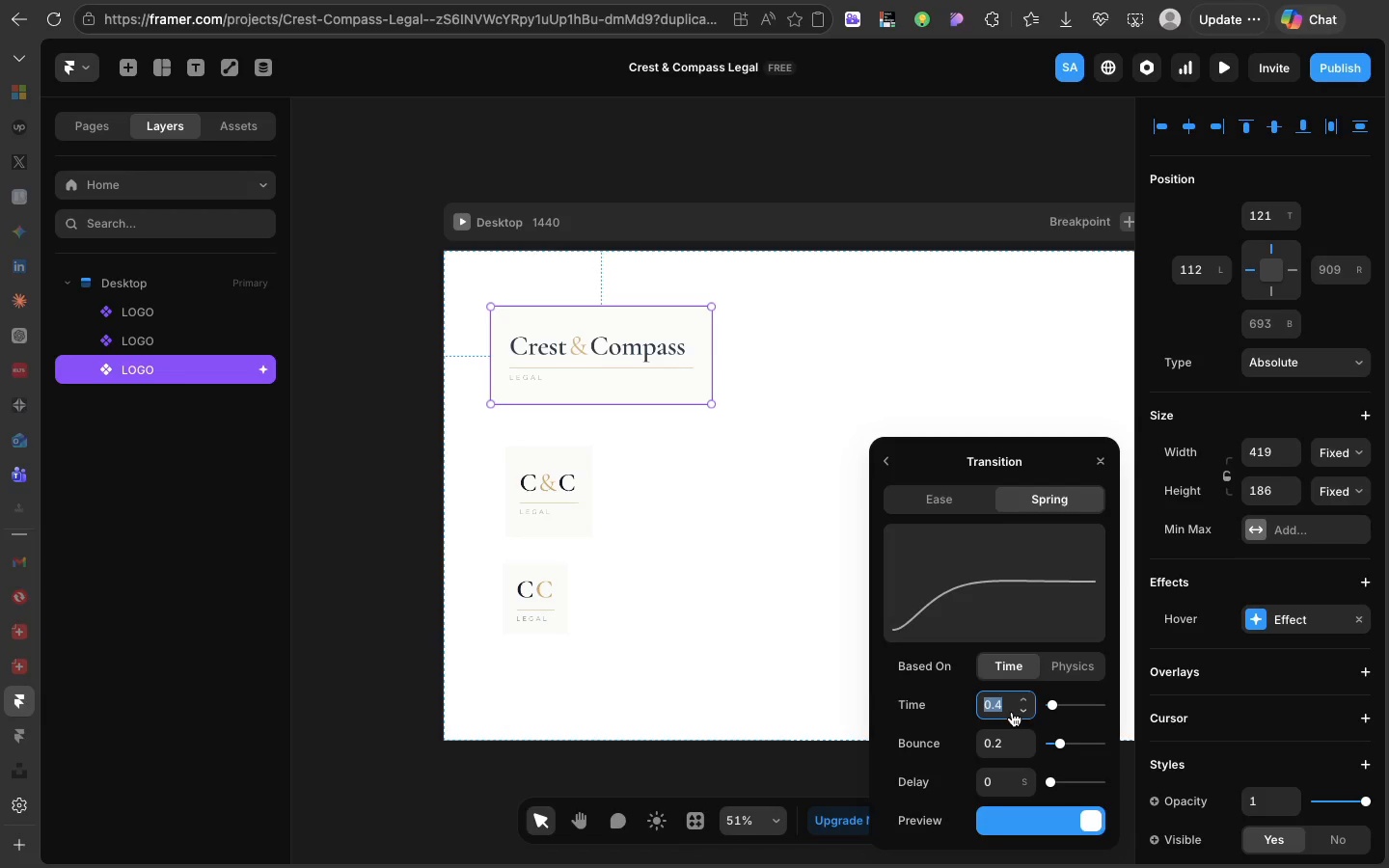 
left_click([1009, 708])
 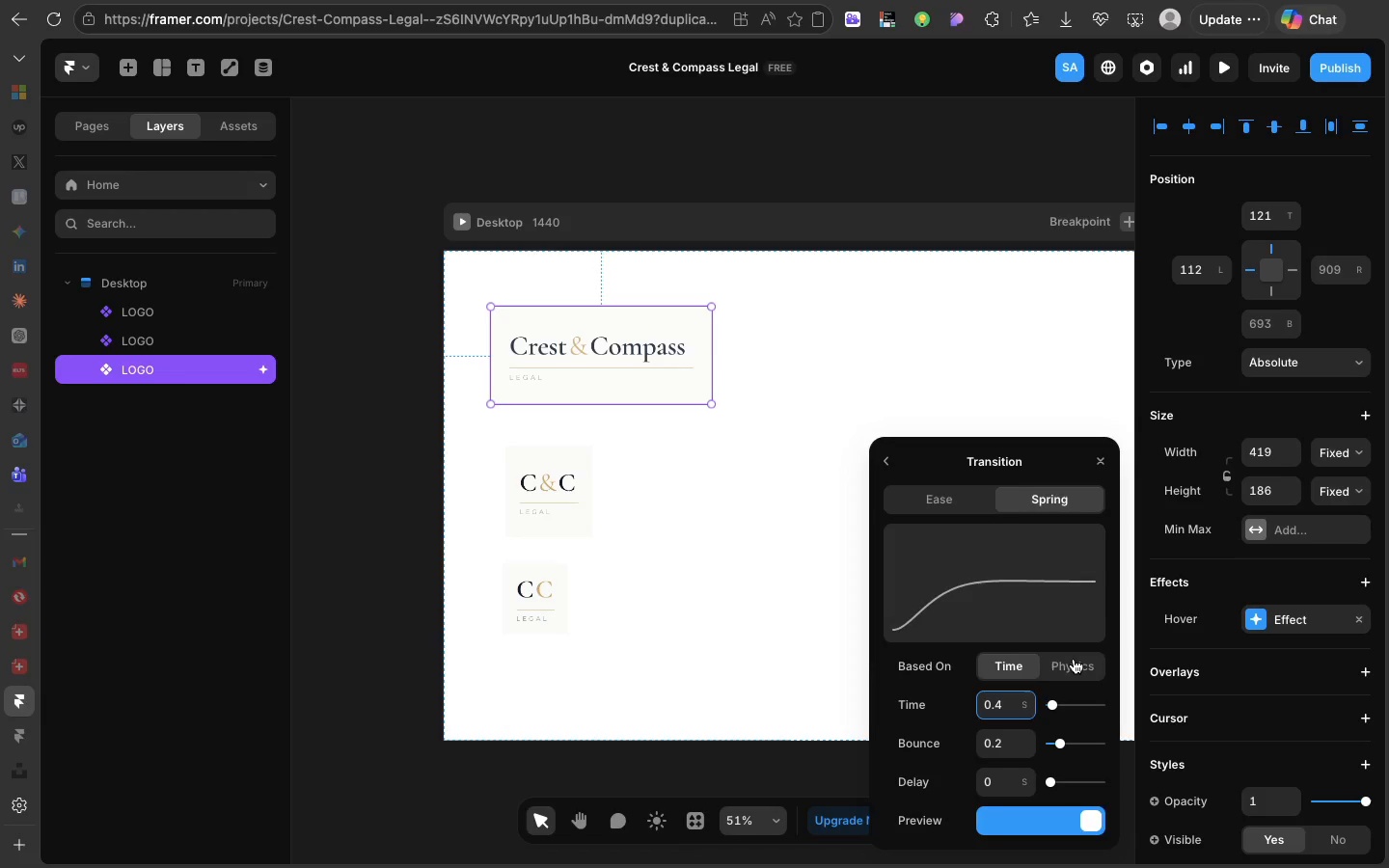 
left_click([1074, 659])
 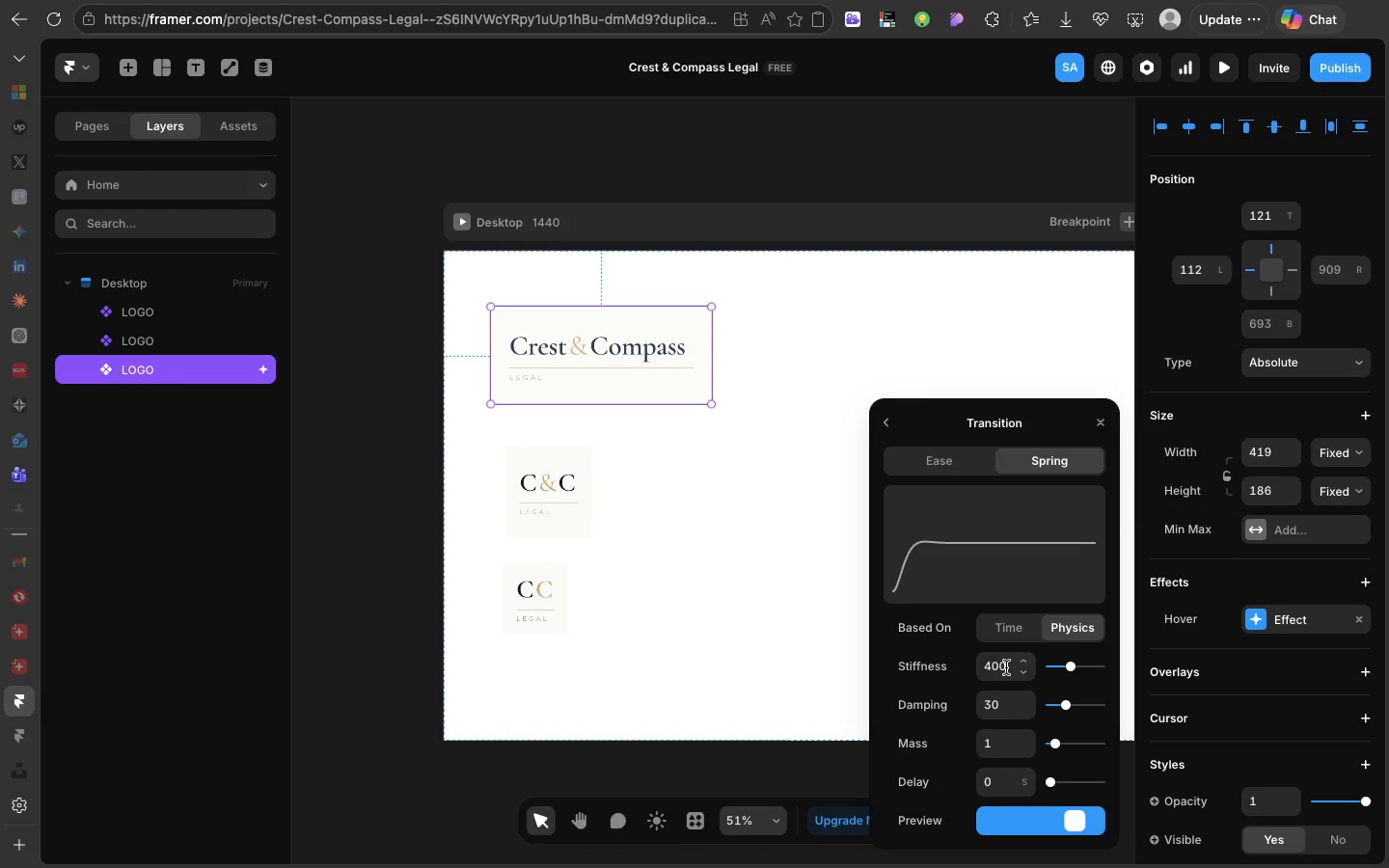 
left_click([995, 667])
 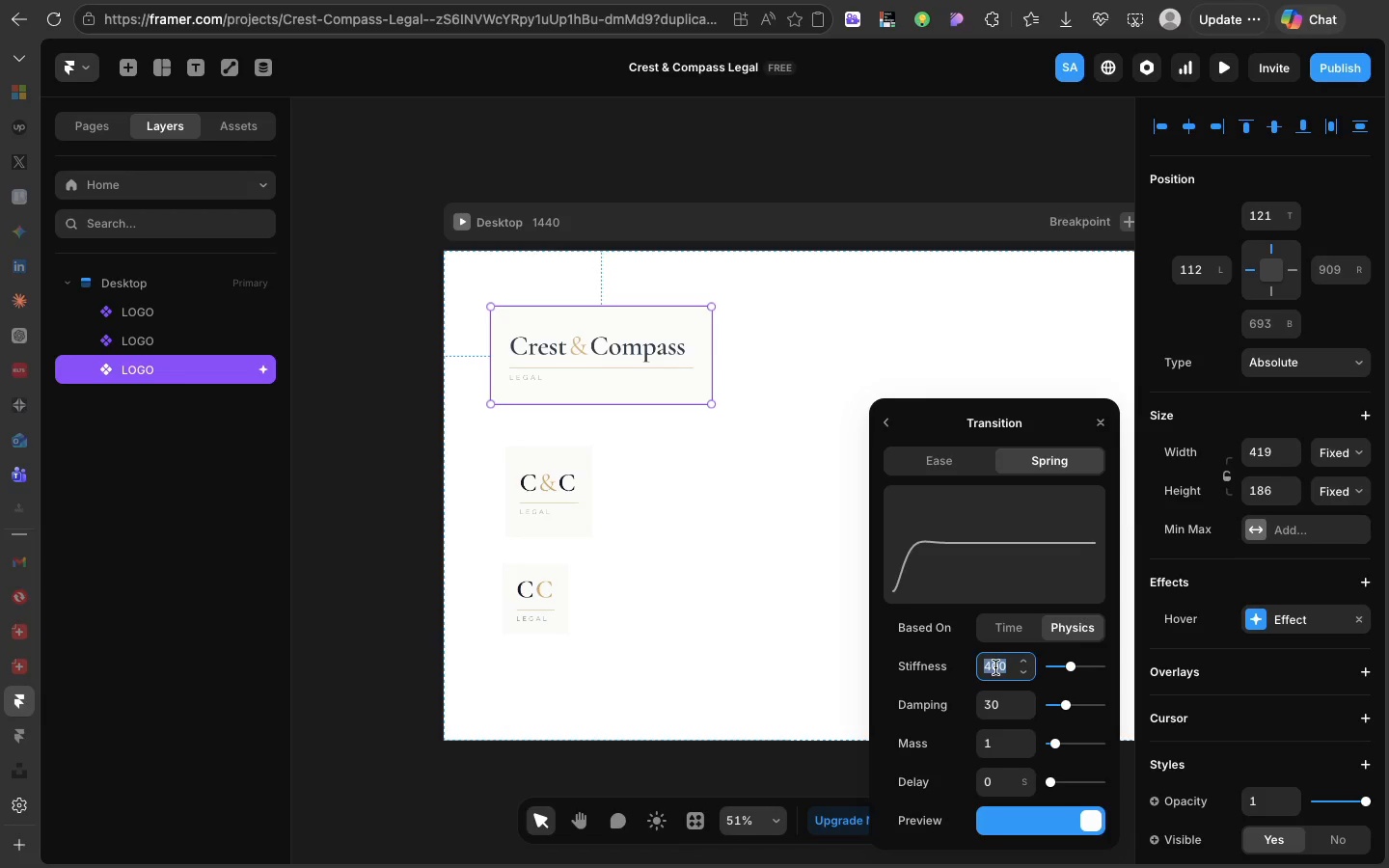 
type(200)
 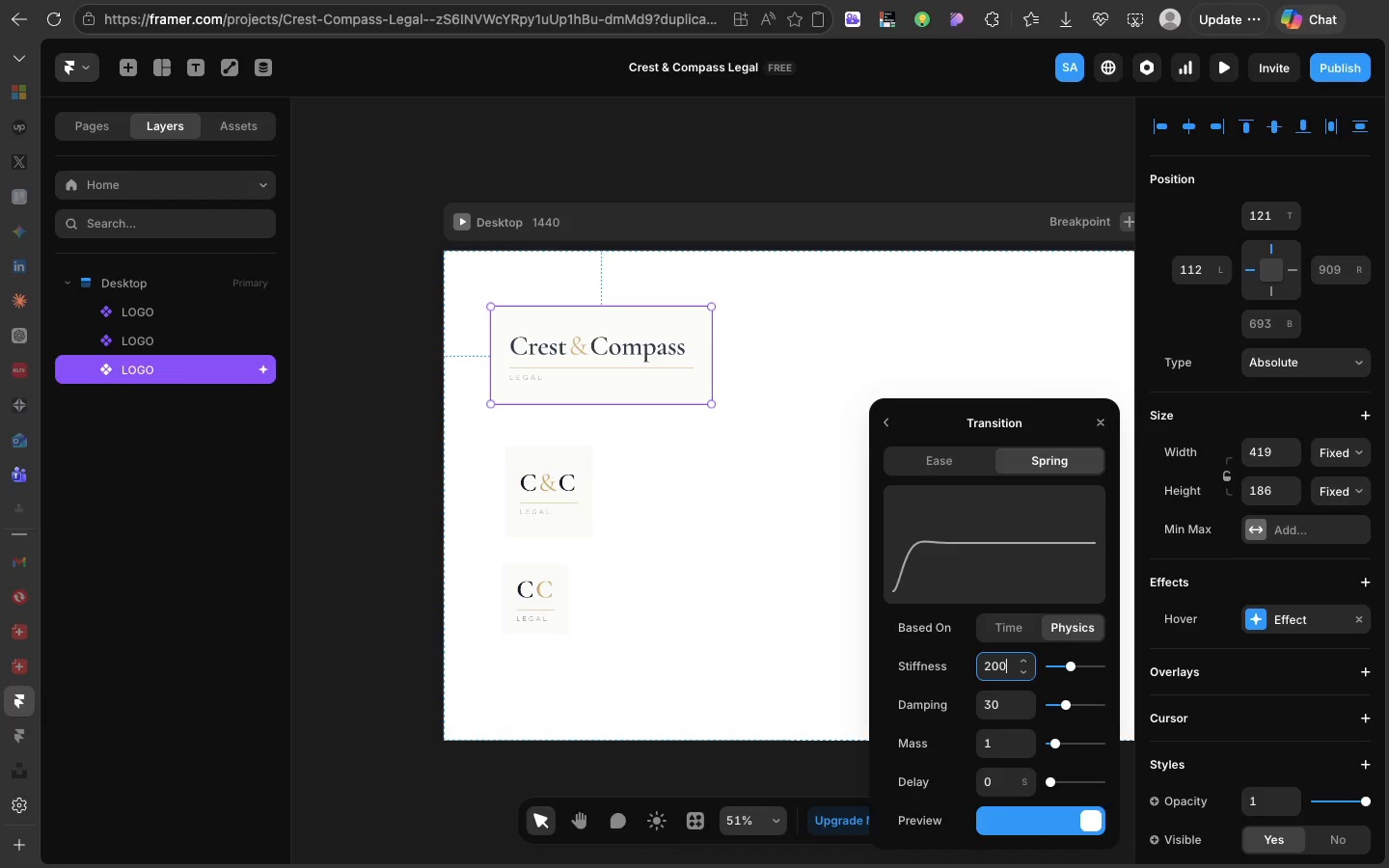 
key(Enter)
 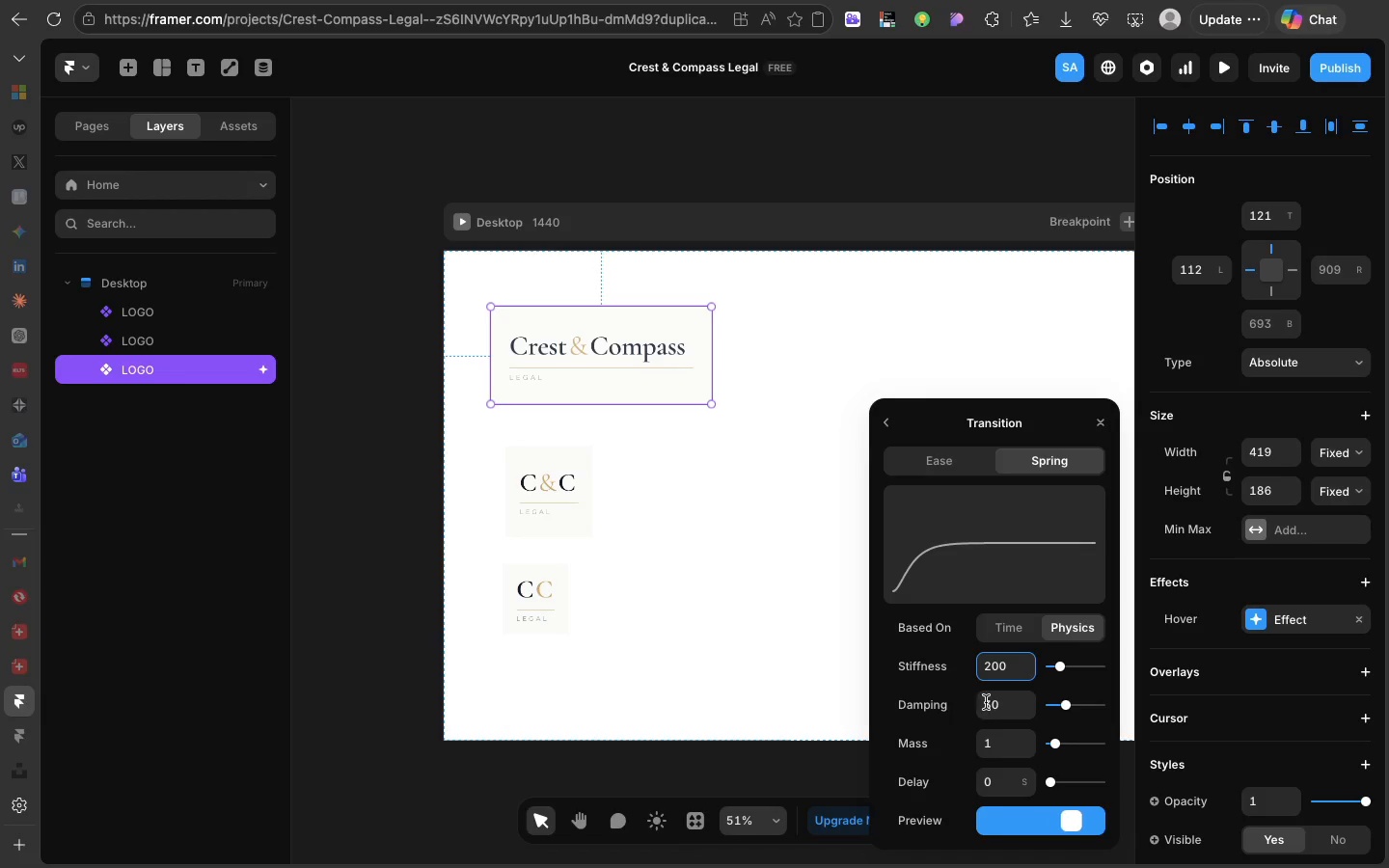 
left_click([995, 703])
 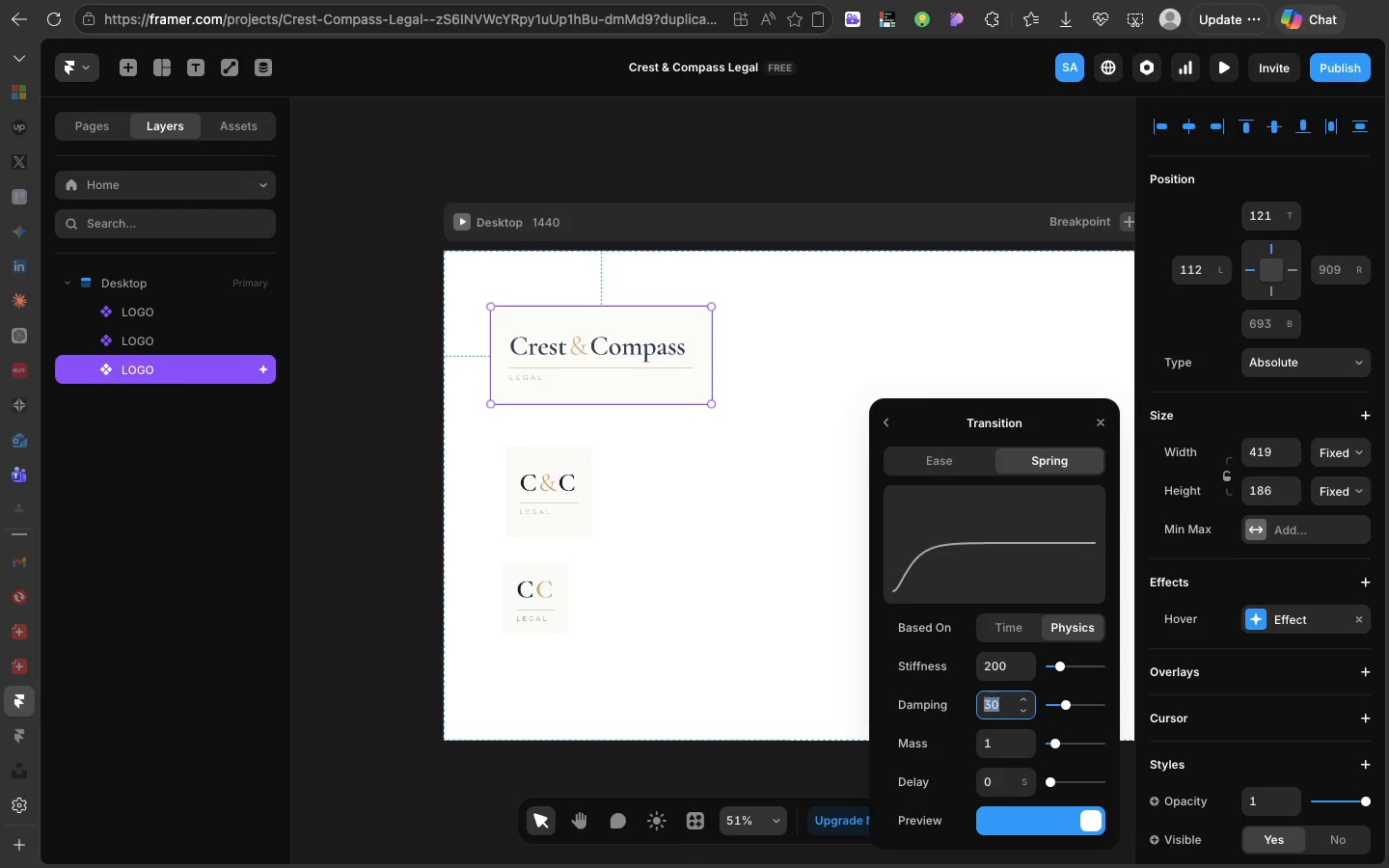 
type(25)
 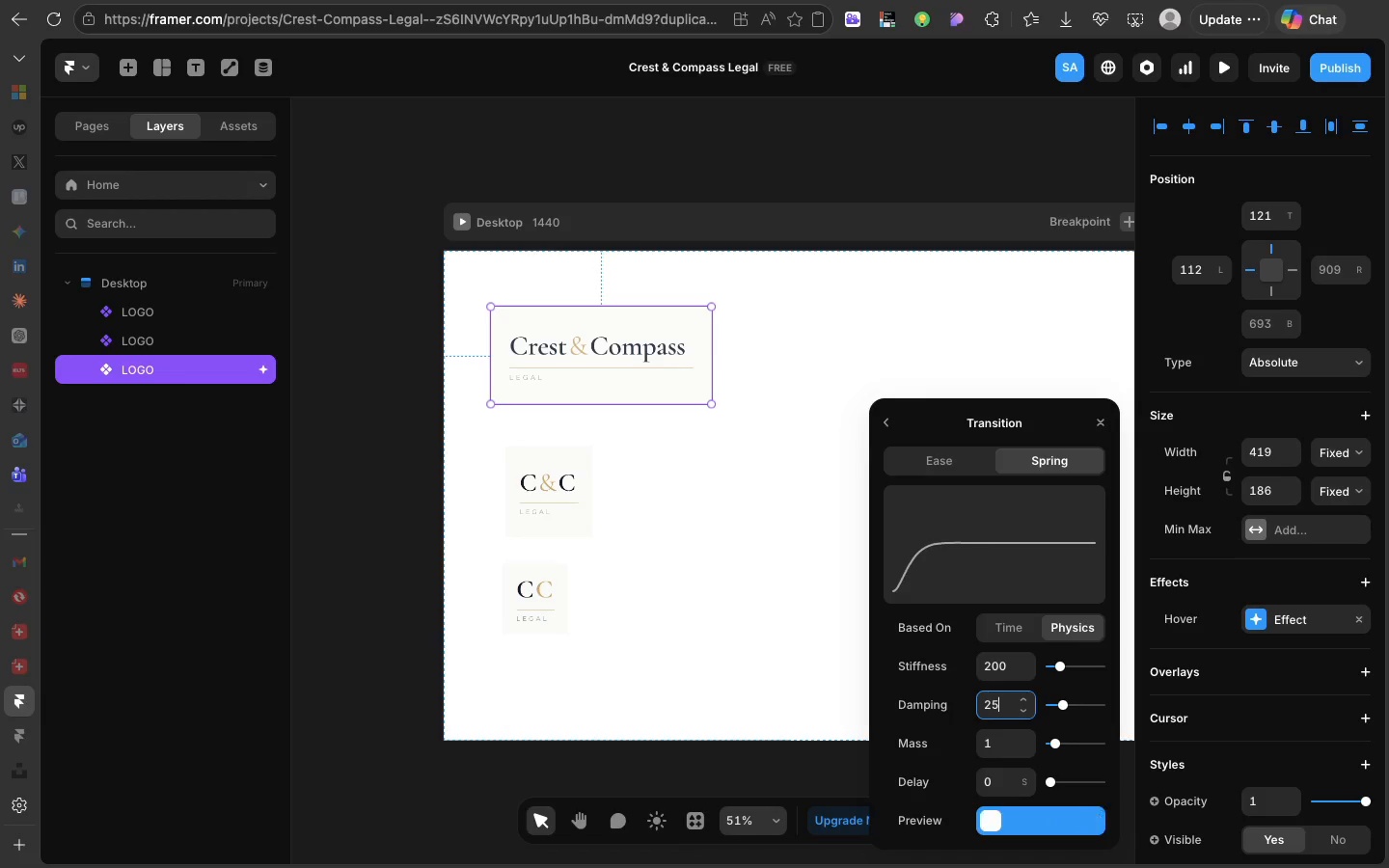 
key(Enter)
 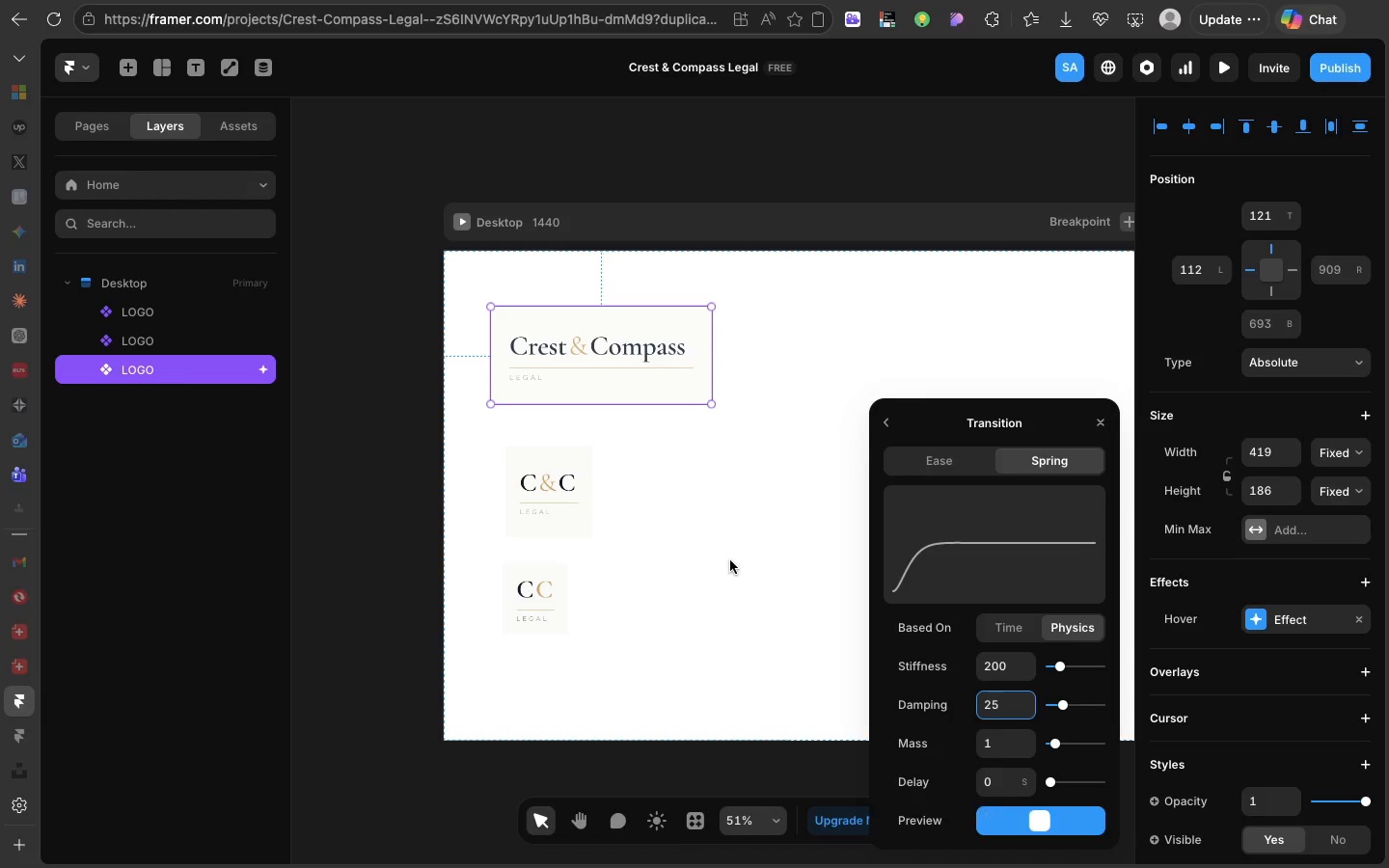 
left_click([730, 559])
 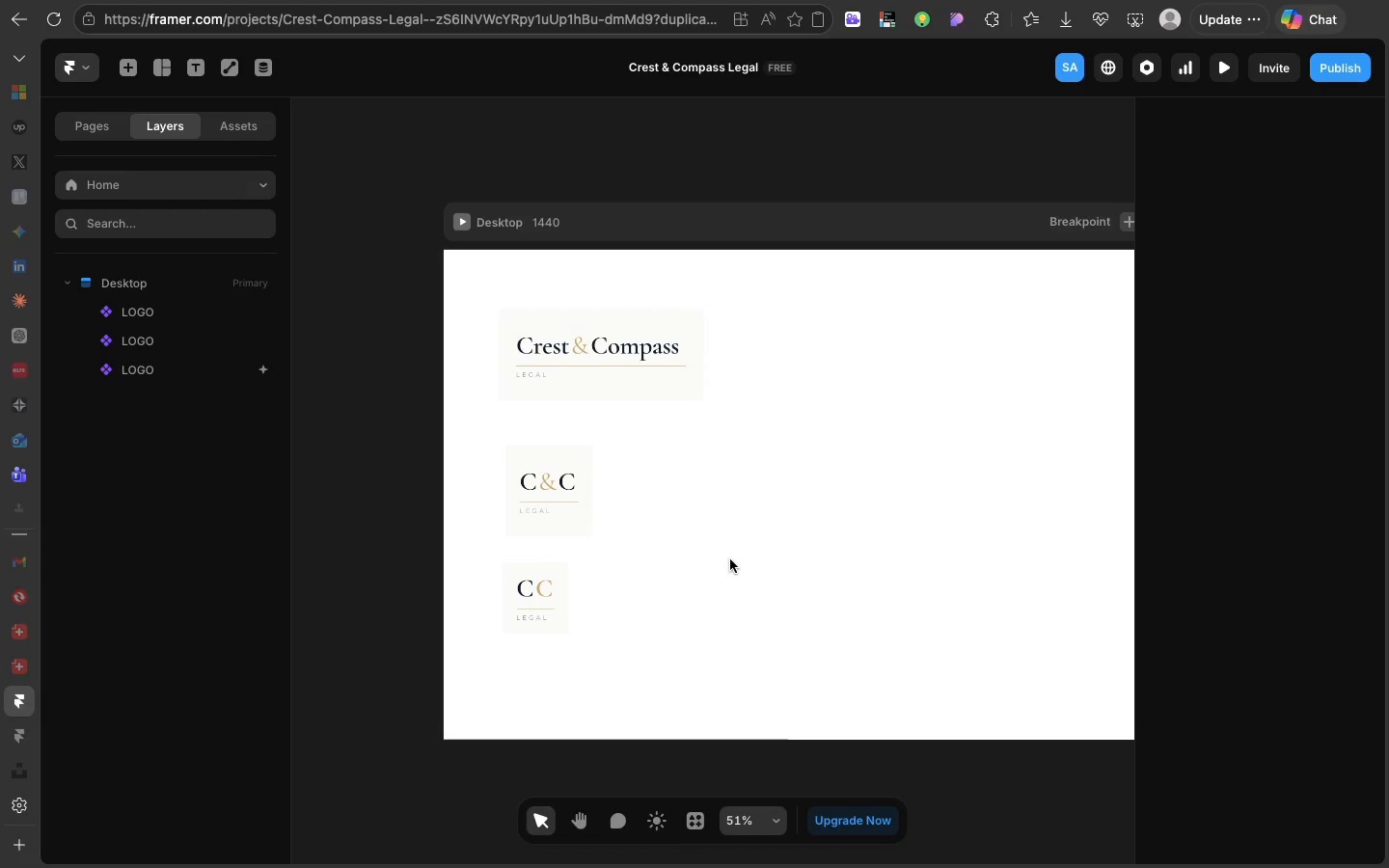 
scroll: coordinate [730, 559], scroll_direction: down, amount: 16.0
 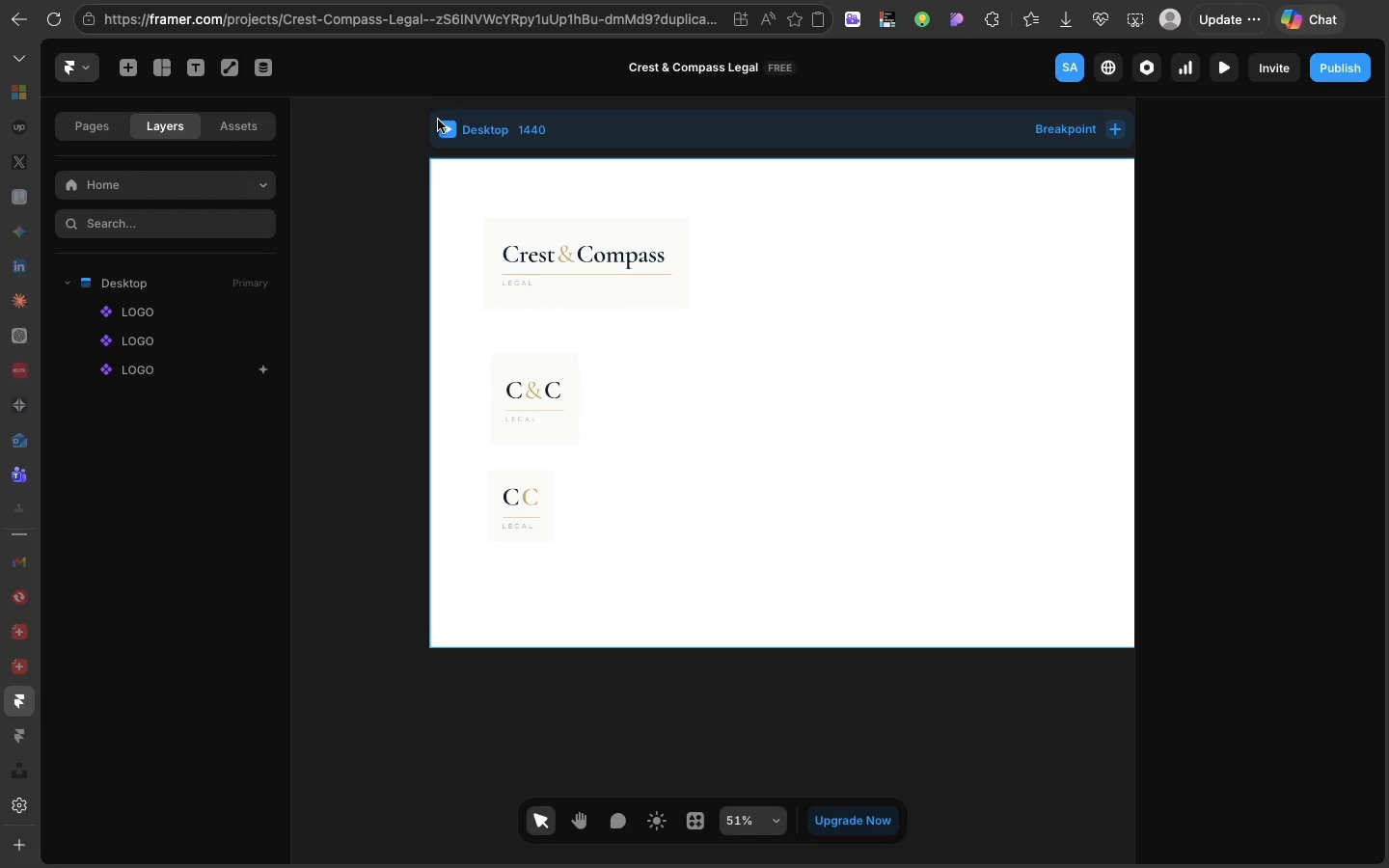 
left_click([441, 122])
 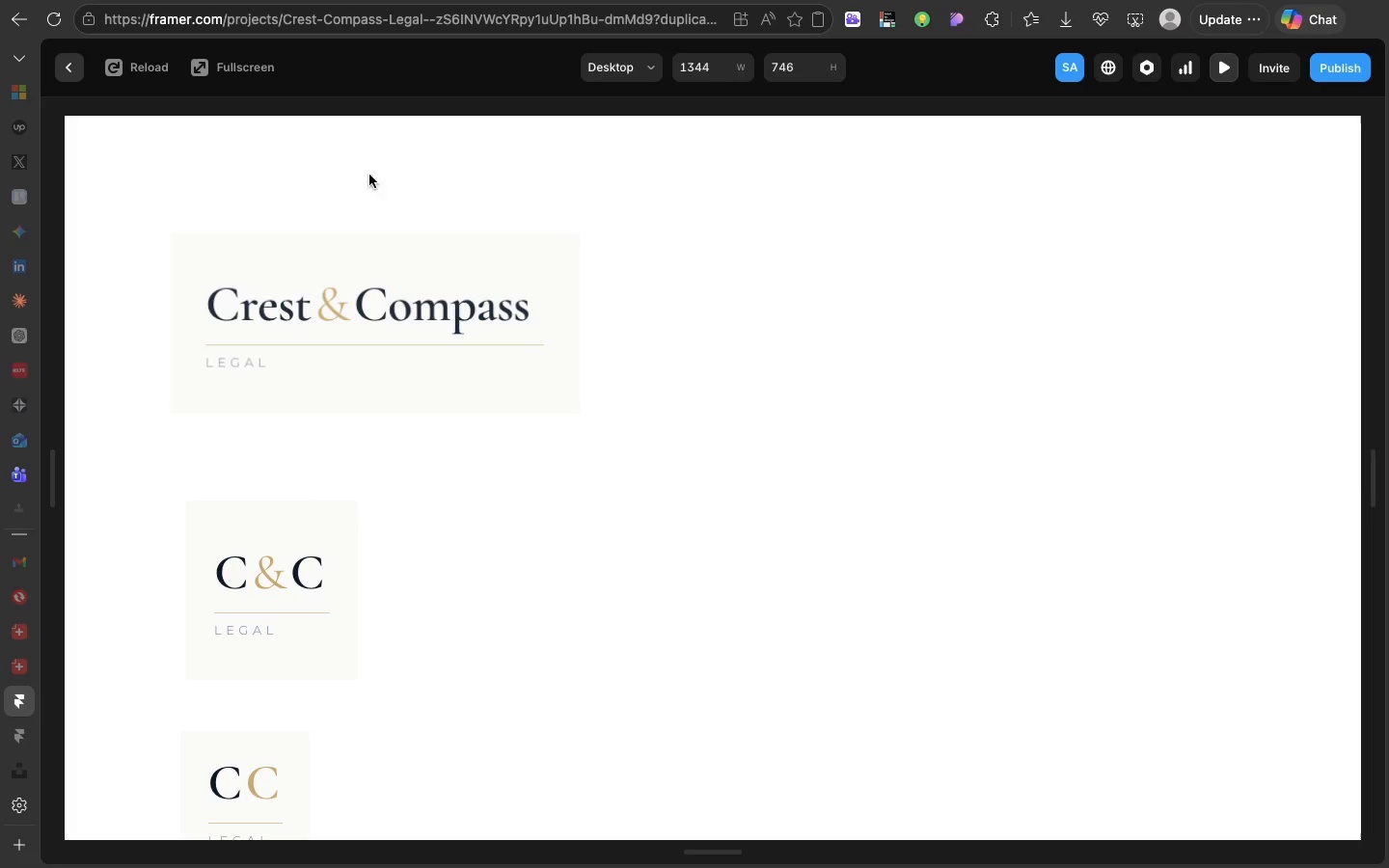 
left_click([67, 60])
 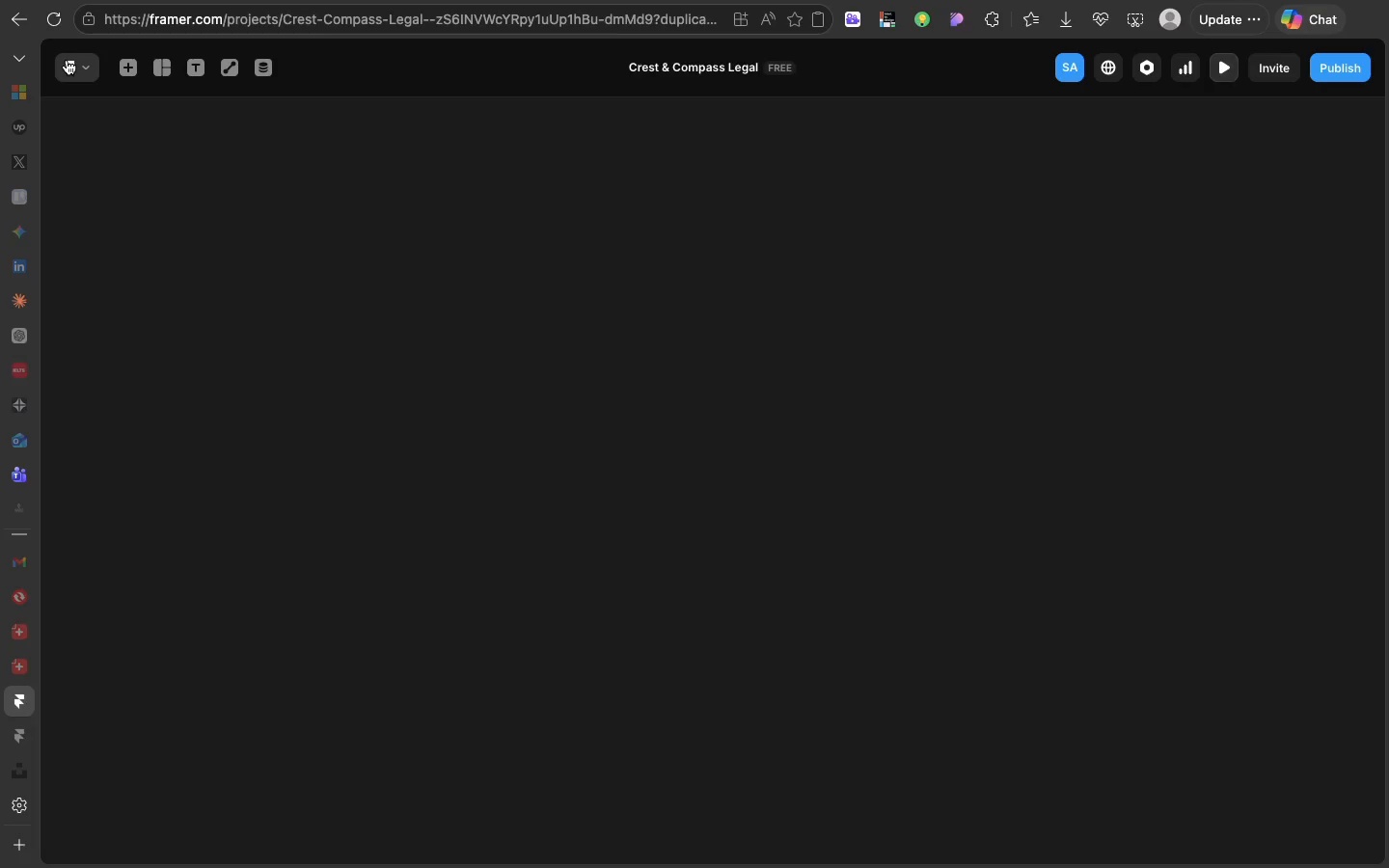 
mouse_move([98, 56])